 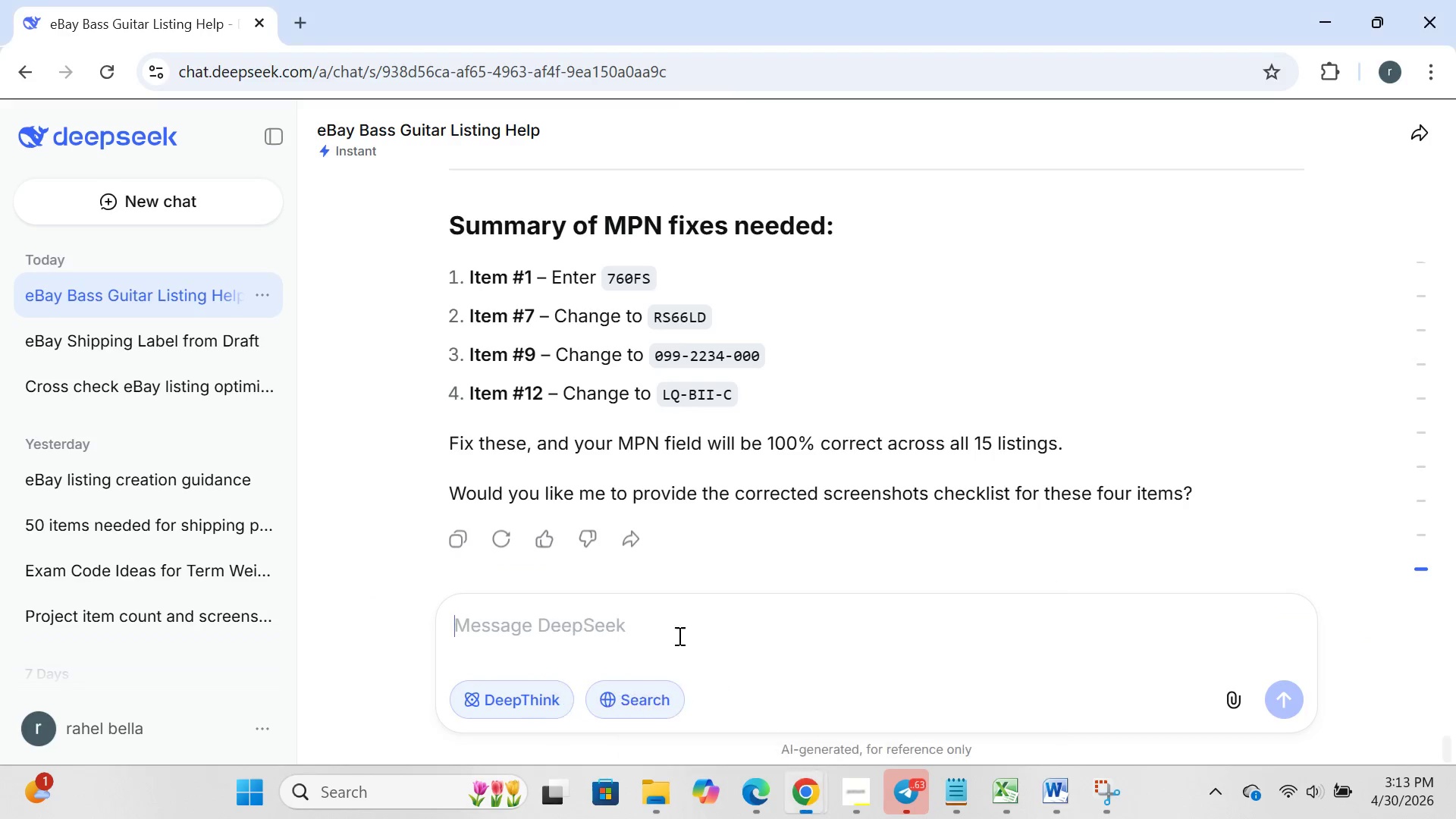 
left_click([642, 634])
 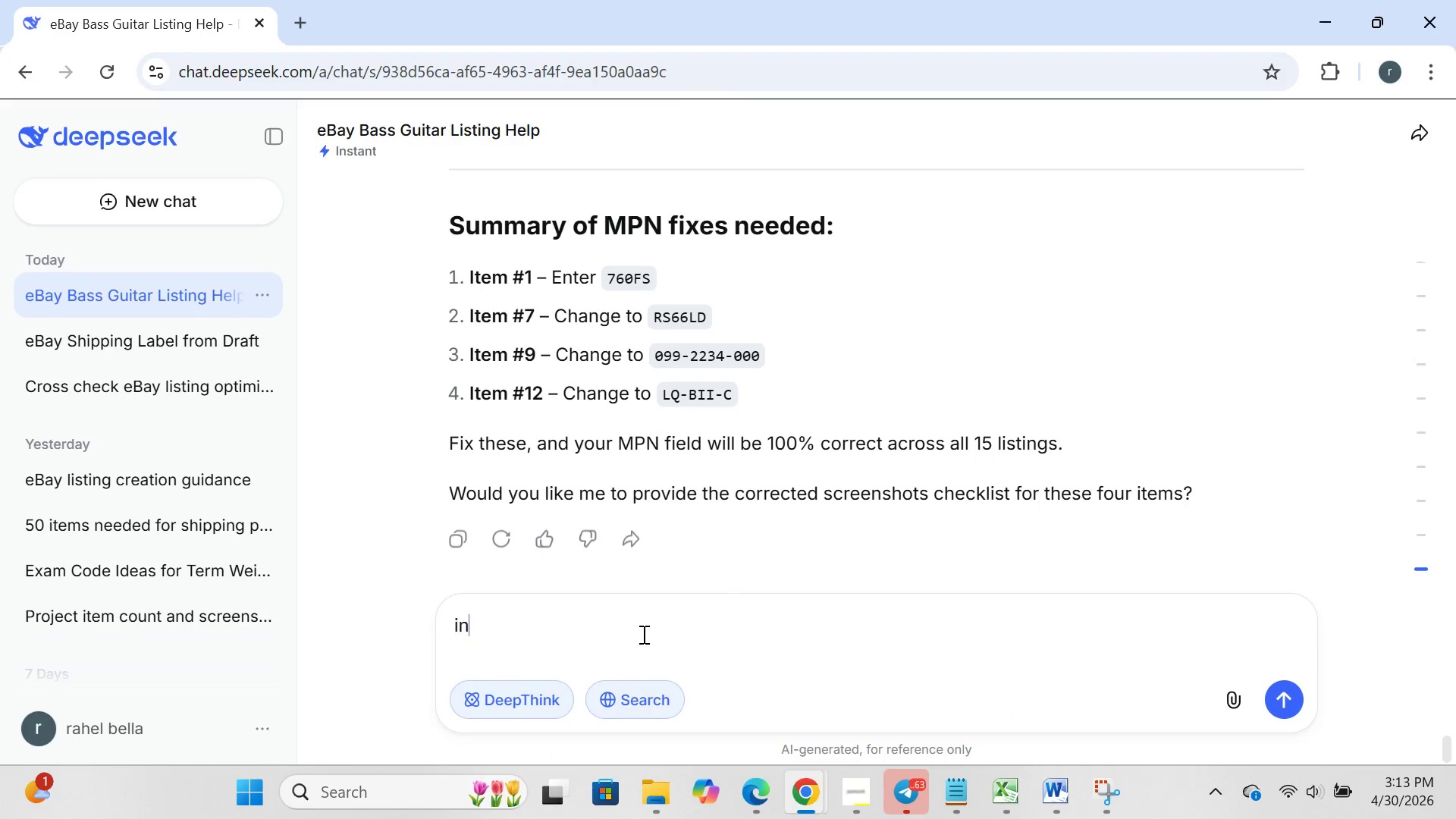 
type(in the firsfinal part i dlevert)
key(Backspace)
type( the excel so write me the and the url write me a tasj)
key(Backspace)
type(k description in short and humintix)
key(Backspace)
type(zed way)
 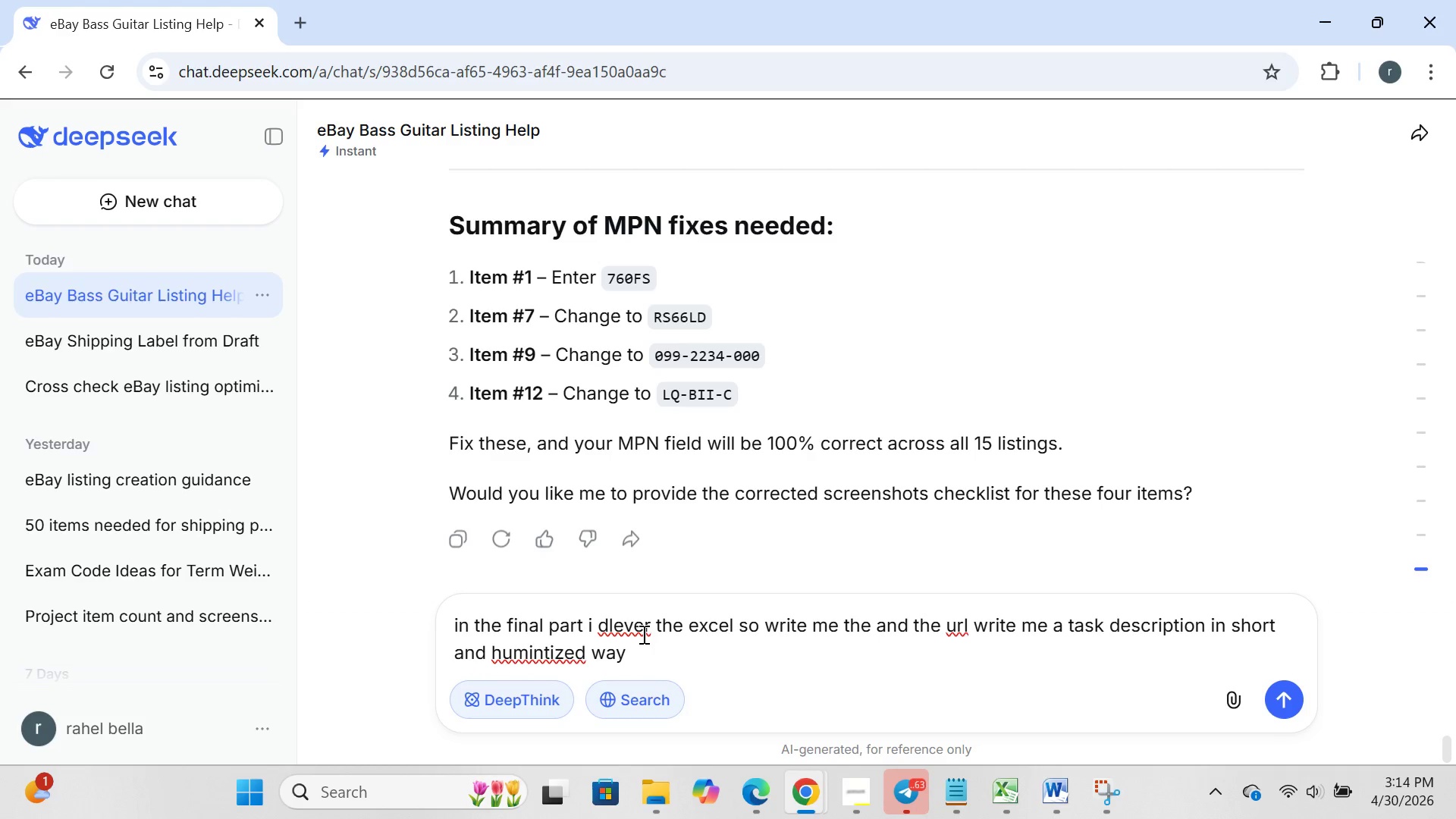 
key(Enter)
 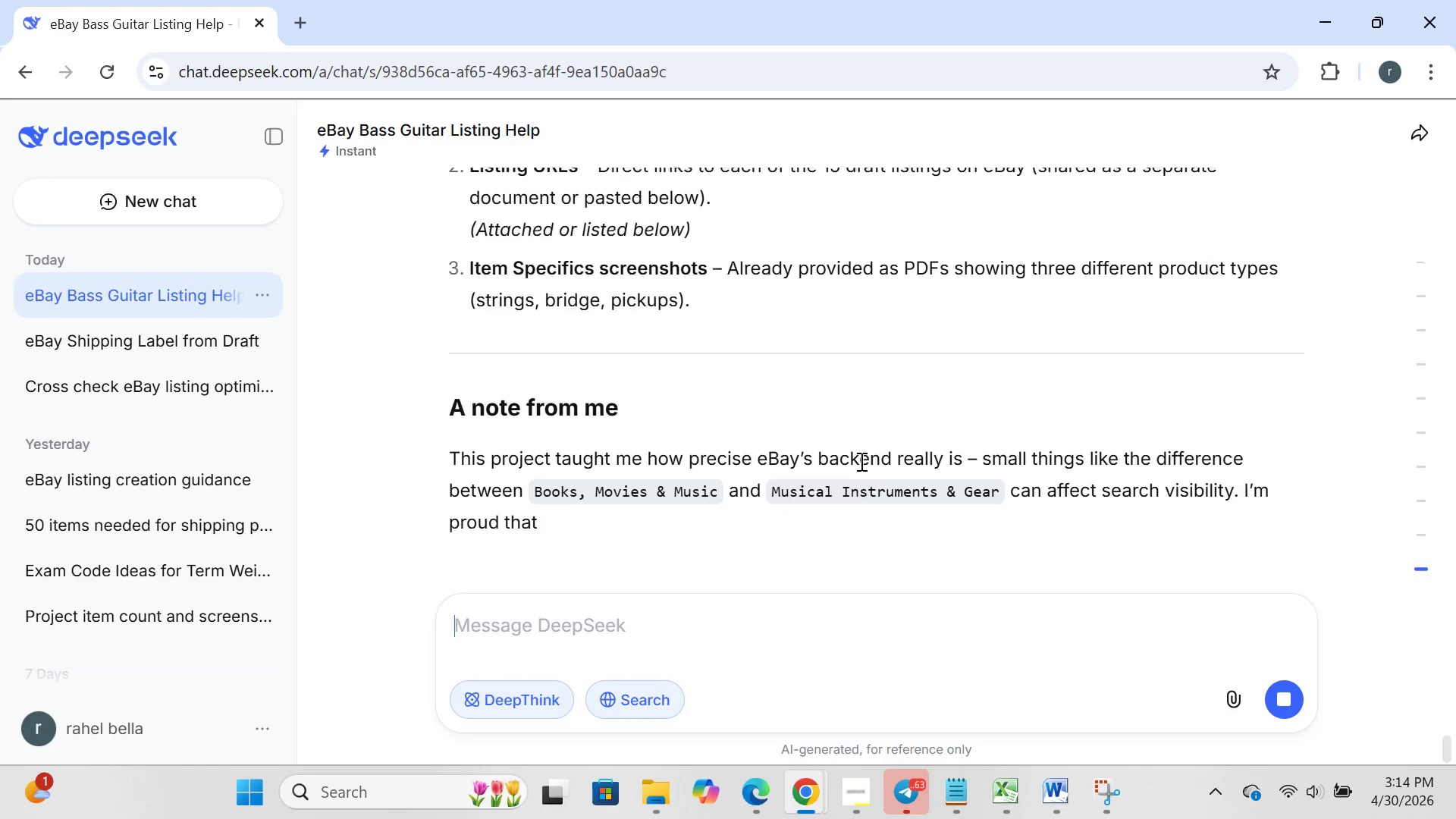 
wait(19.28)
 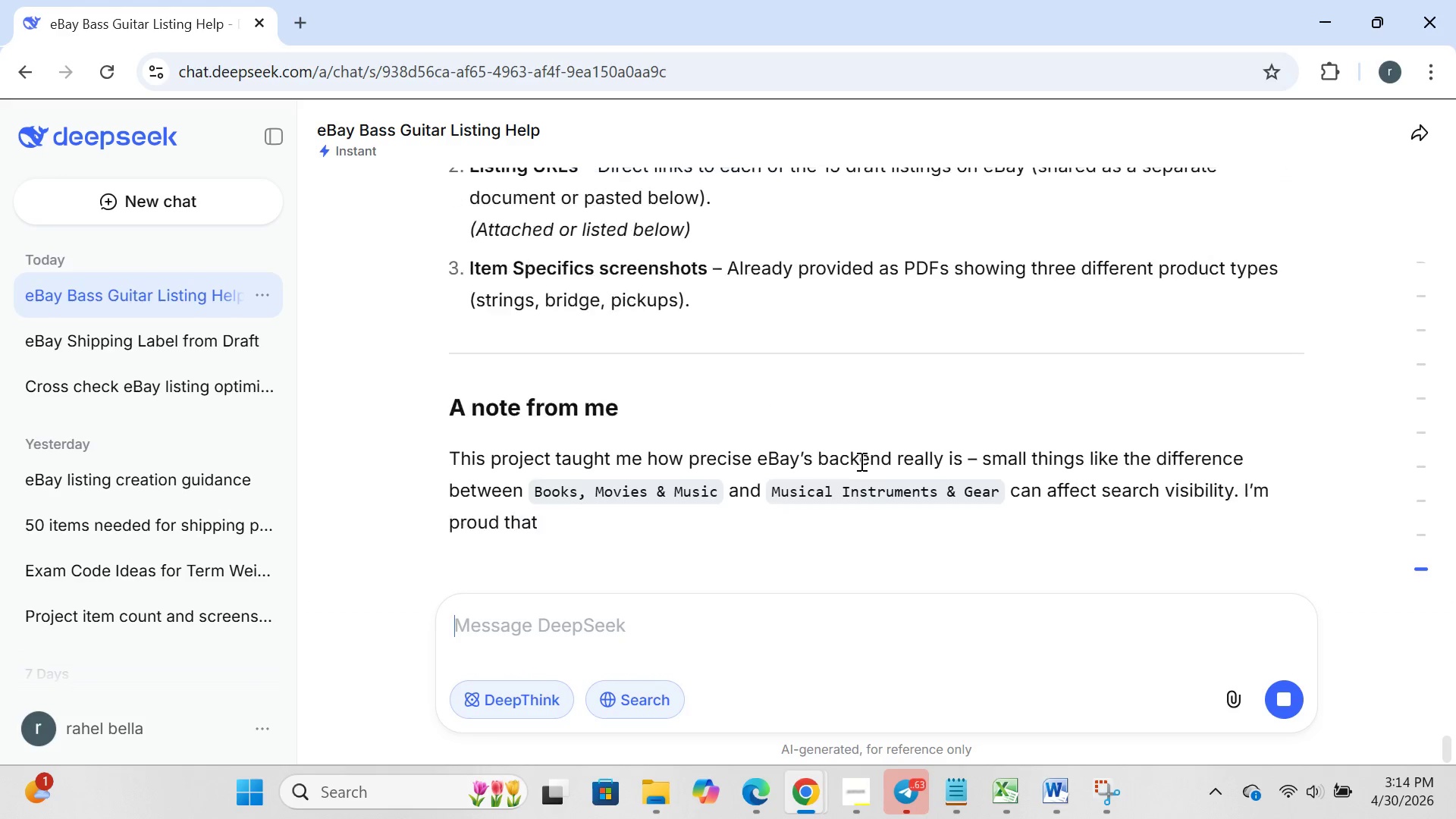 
left_click([657, 637])
 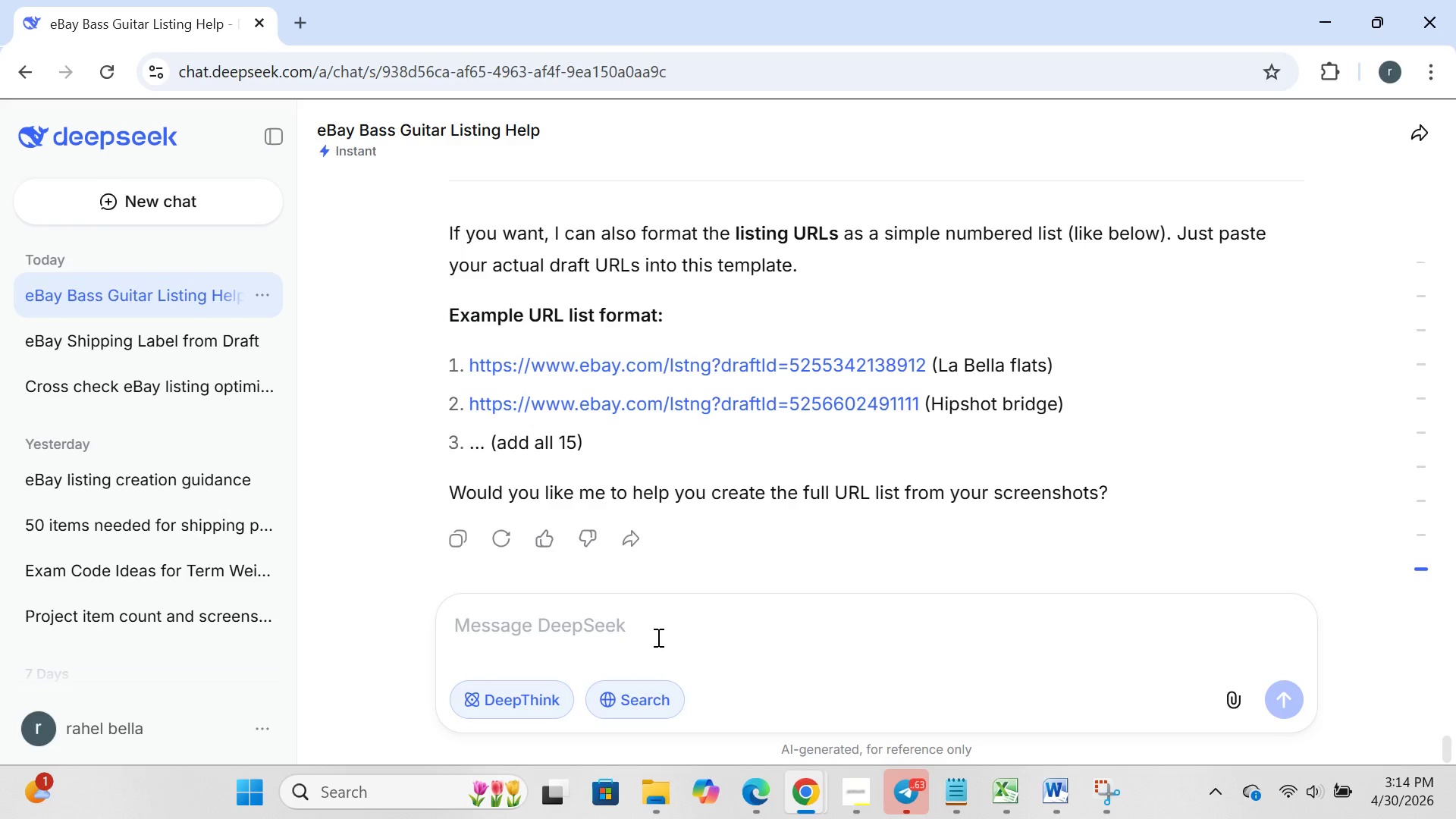 
type(i done the project in two part in teh d)
key(Backspace)
type(first part i )
key(Backspace)
key(Backspace)
key(Backspace)
key(Backspace)
key(Backspace)
key(Backspace)
key(Backspace)
type(first part i dek)
key(Backspace)
type(livery the three ss and in the second part i delevery the excel anf )
key(Backspace)
key(Backspace)
type(f the url so based on this write me the tasj)
key(Backspace)
type(k descriotion in two oa)
key(Backspace)
key(Backspace)
type(partes and teh label fot the delivery ot attached)
 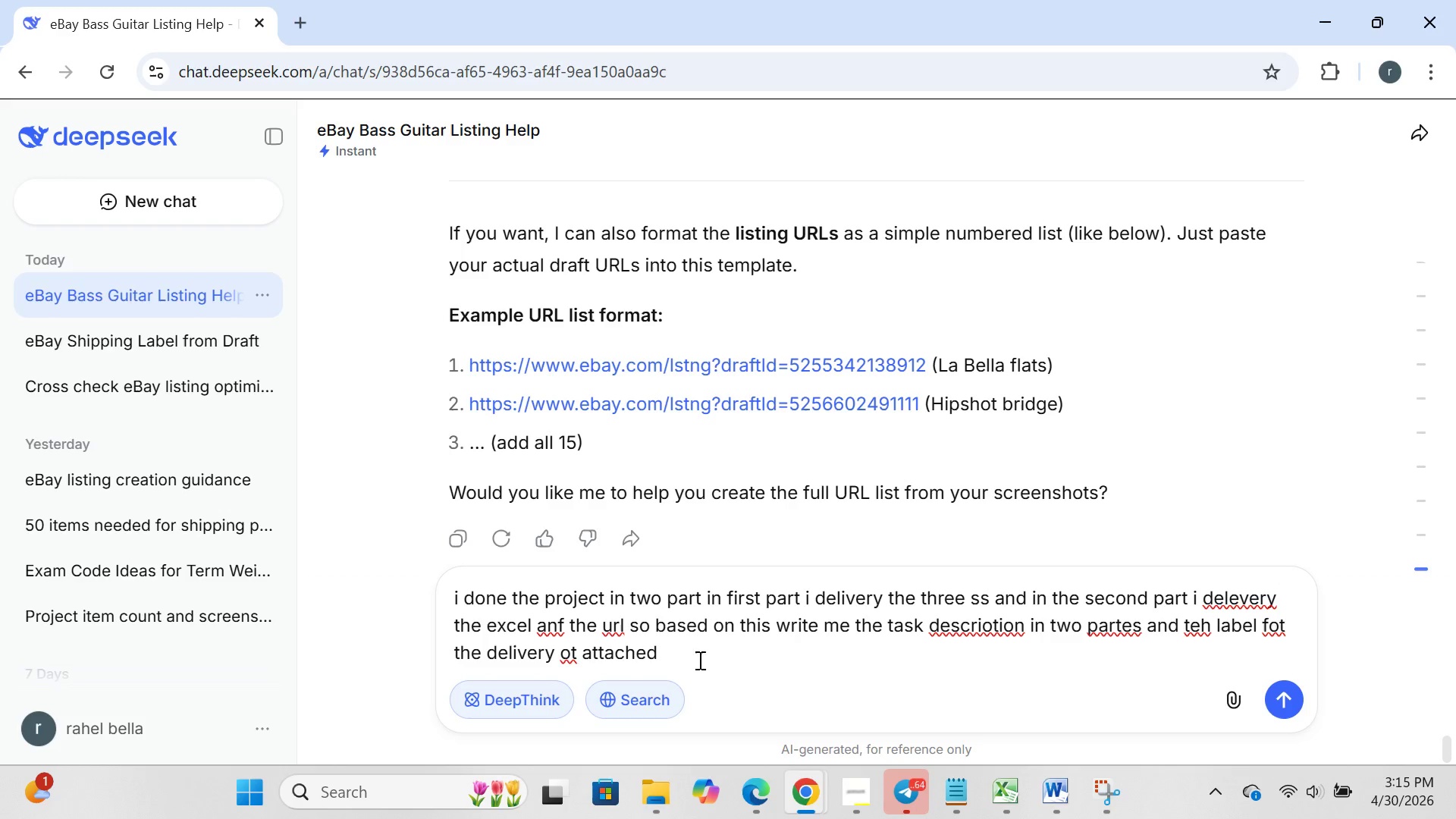 